 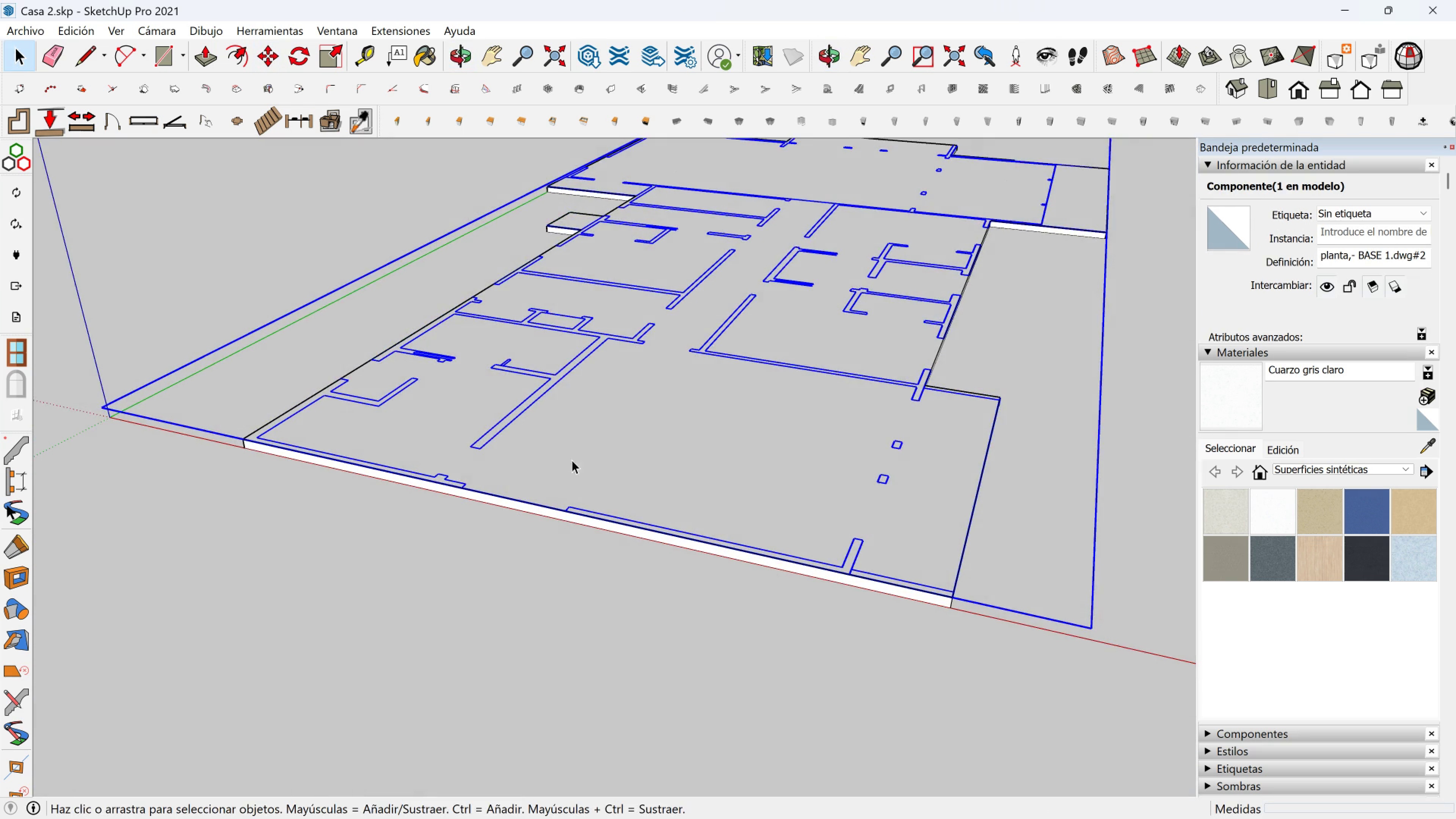 
scroll: coordinate [663, 430], scroll_direction: down, amount: 2.0
 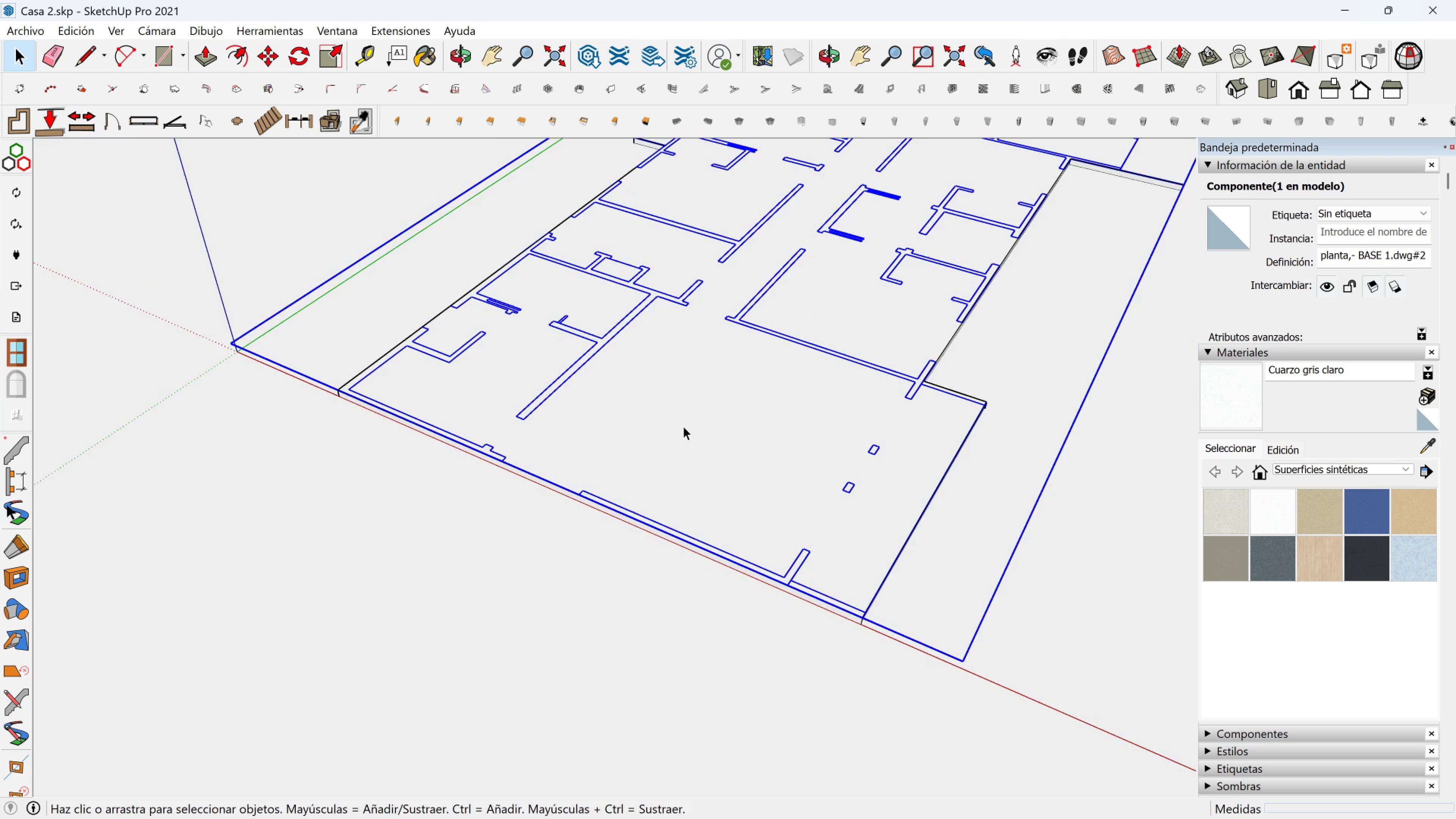 
left_click([683, 426])
 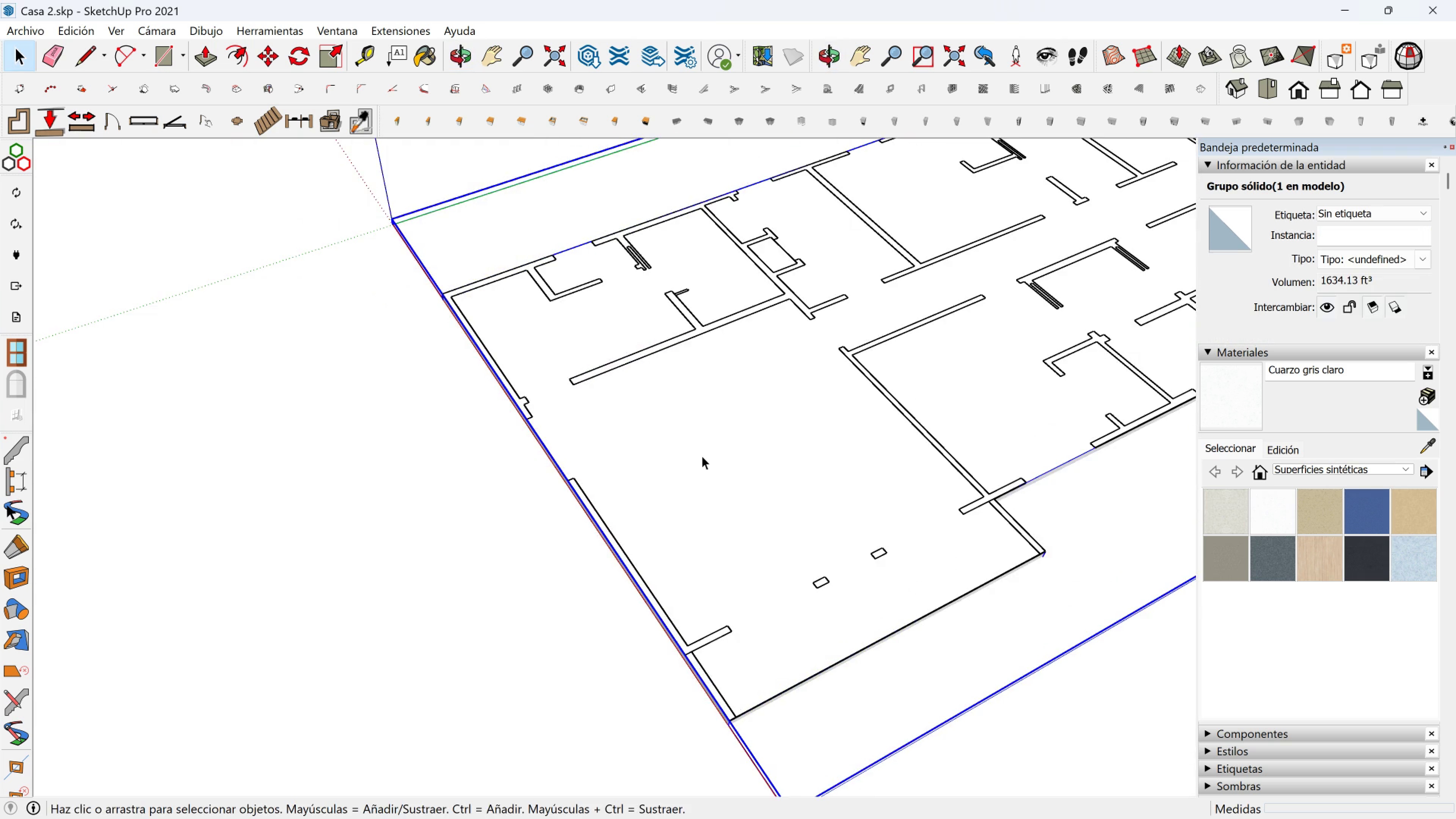 
double_click([702, 456])
 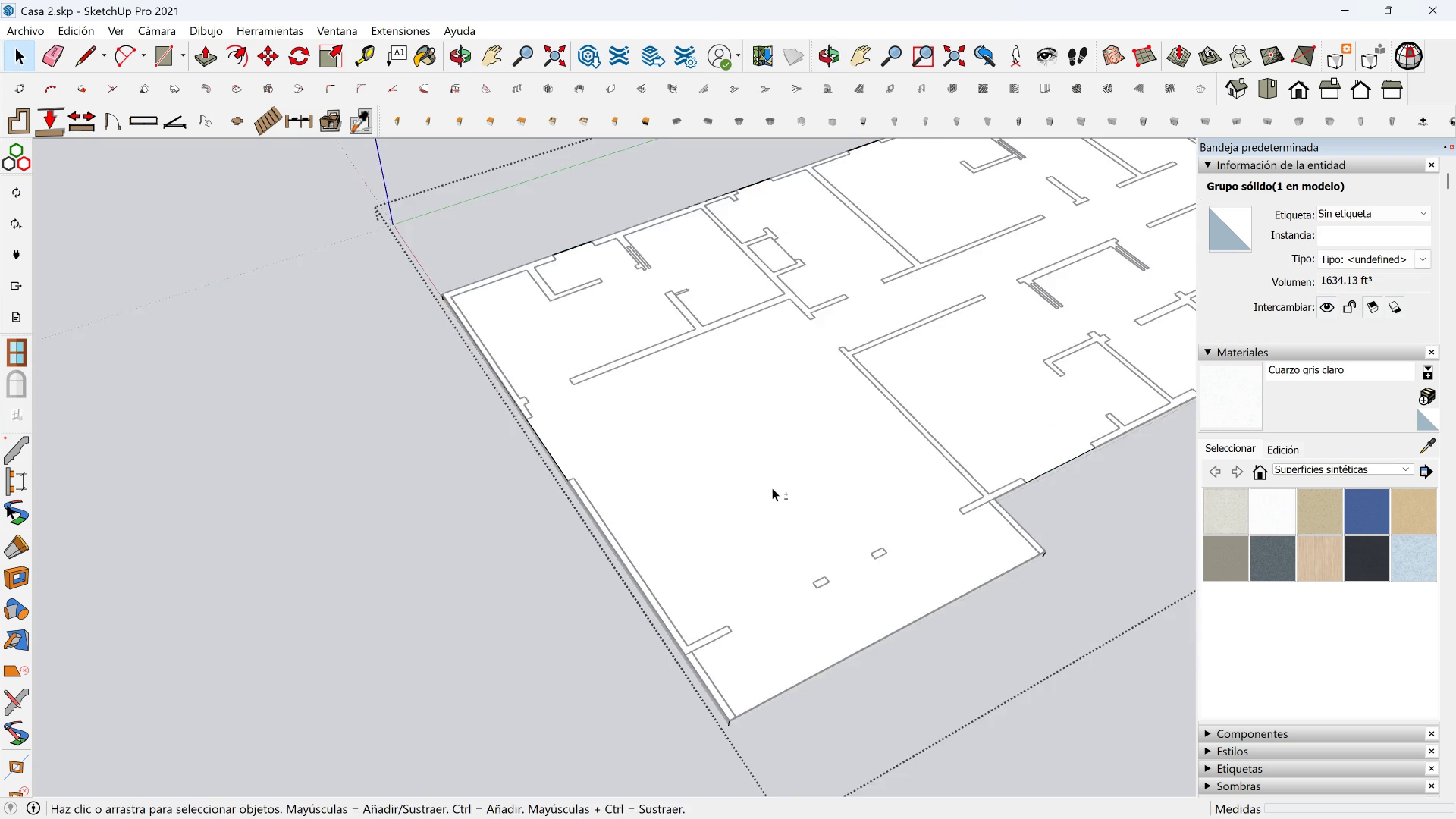 
key(Shift+ShiftLeft)
 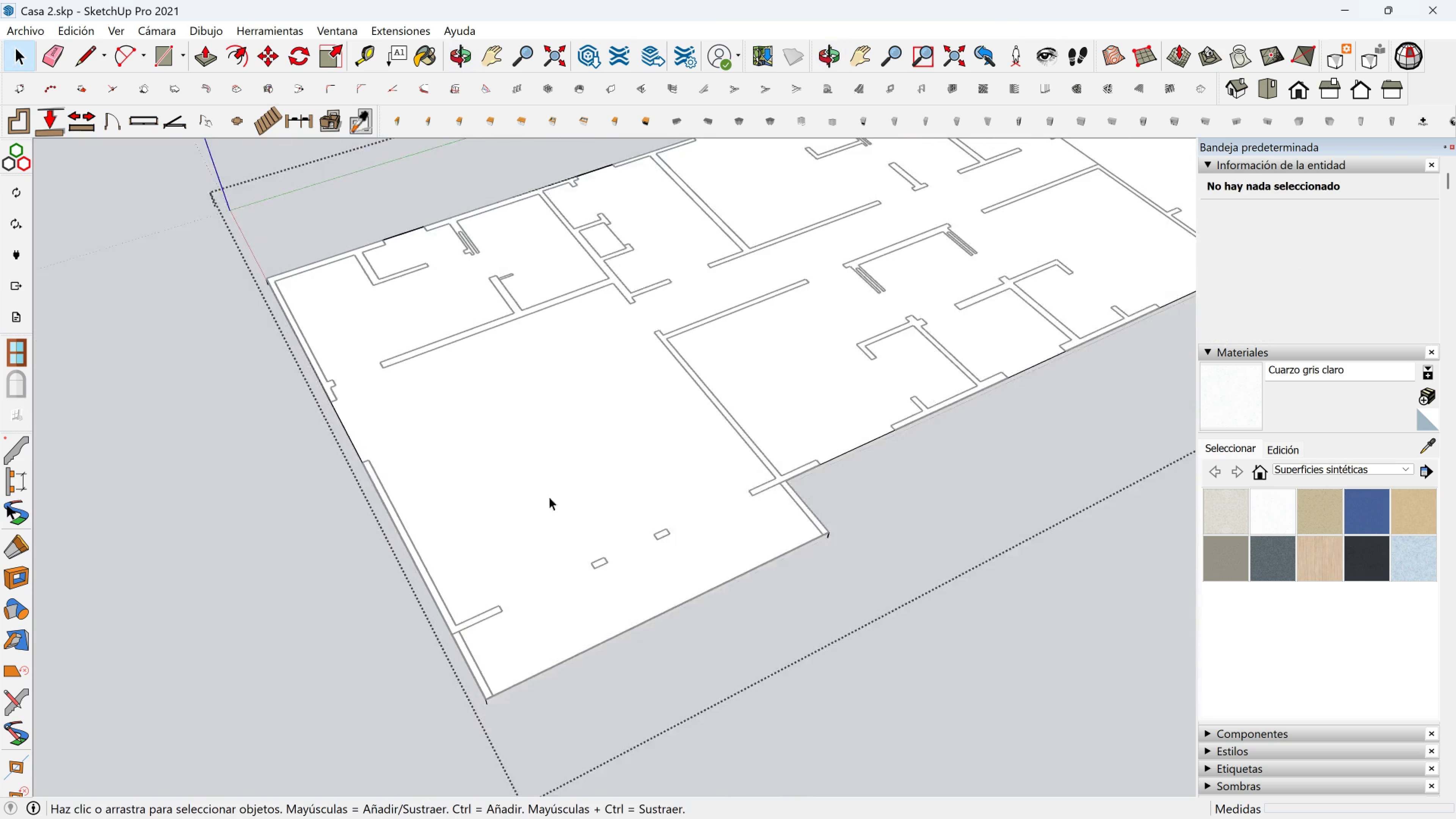 
scroll: coordinate [500, 559], scroll_direction: up, amount: 3.0